 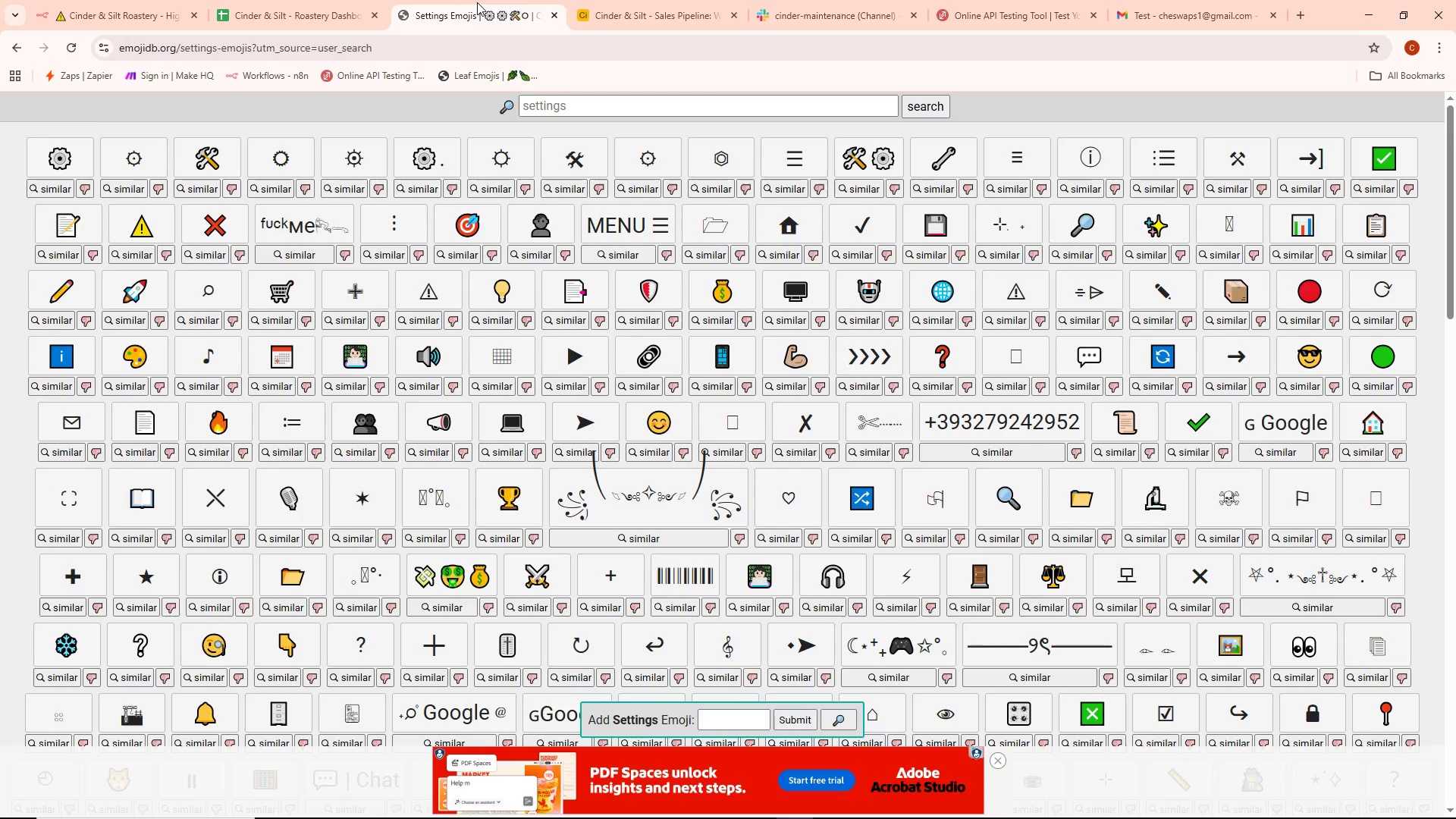 
left_click([310, 0])
 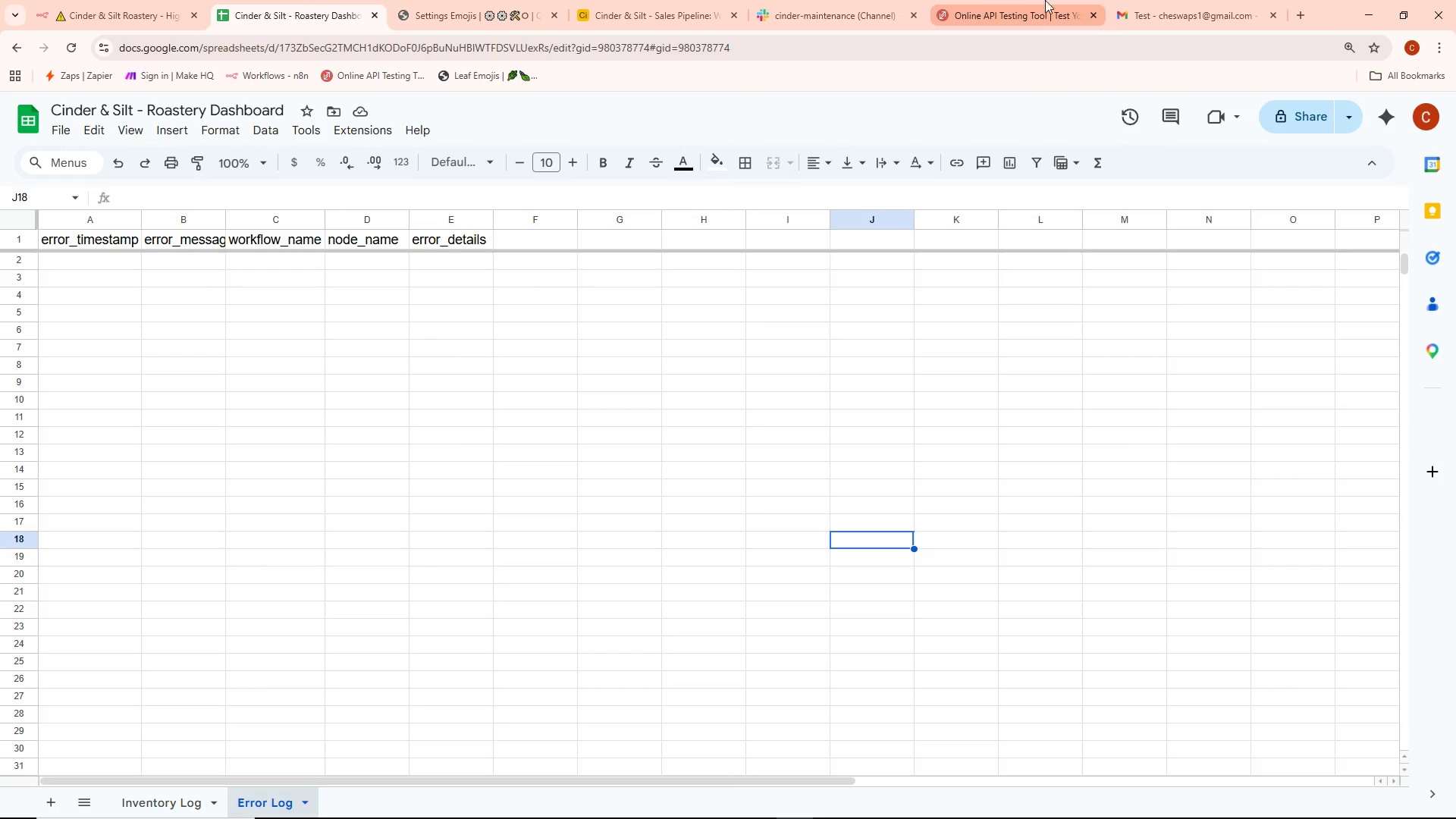 
left_click([468, 4])
 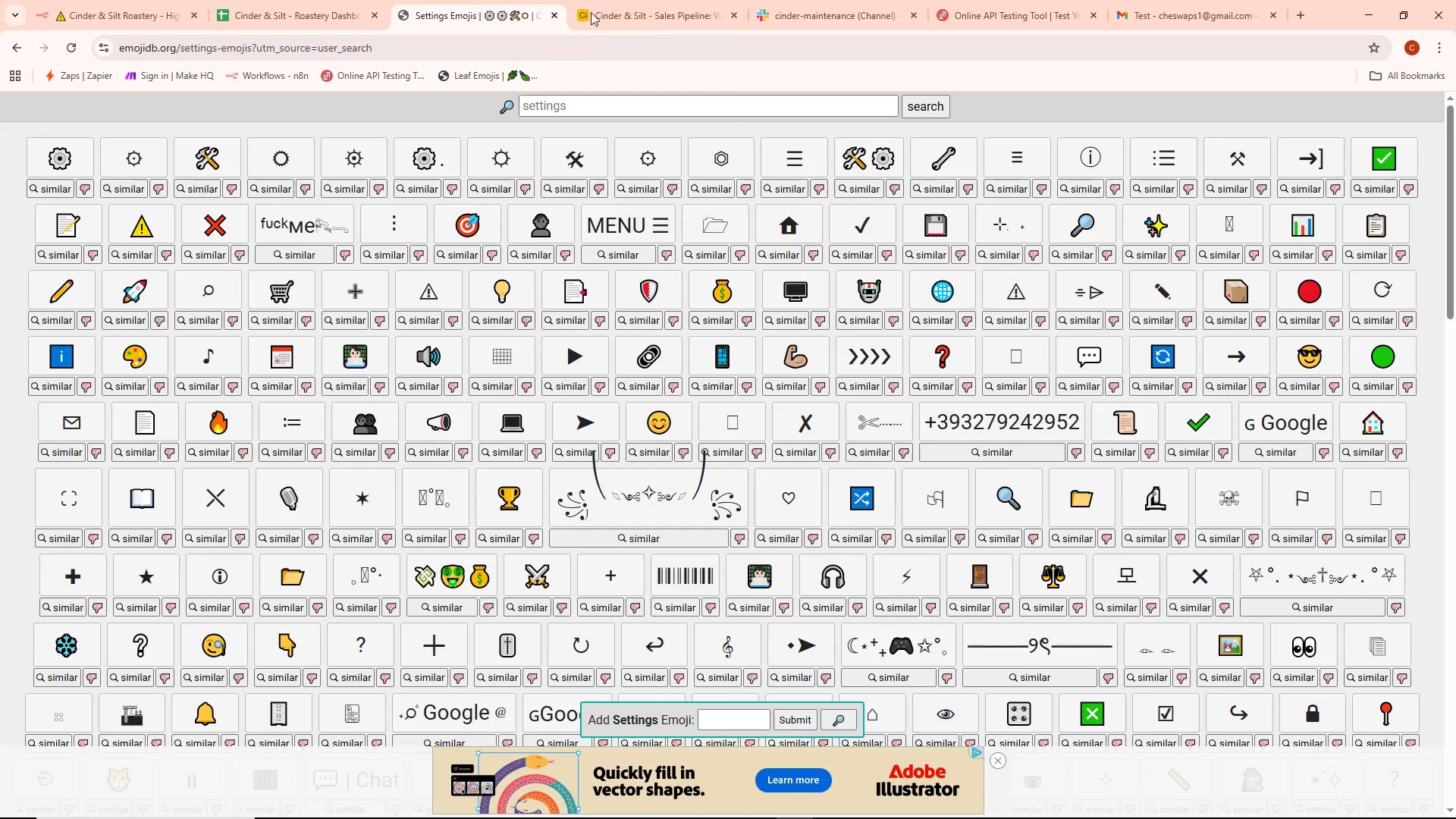 
left_click([648, 14])
 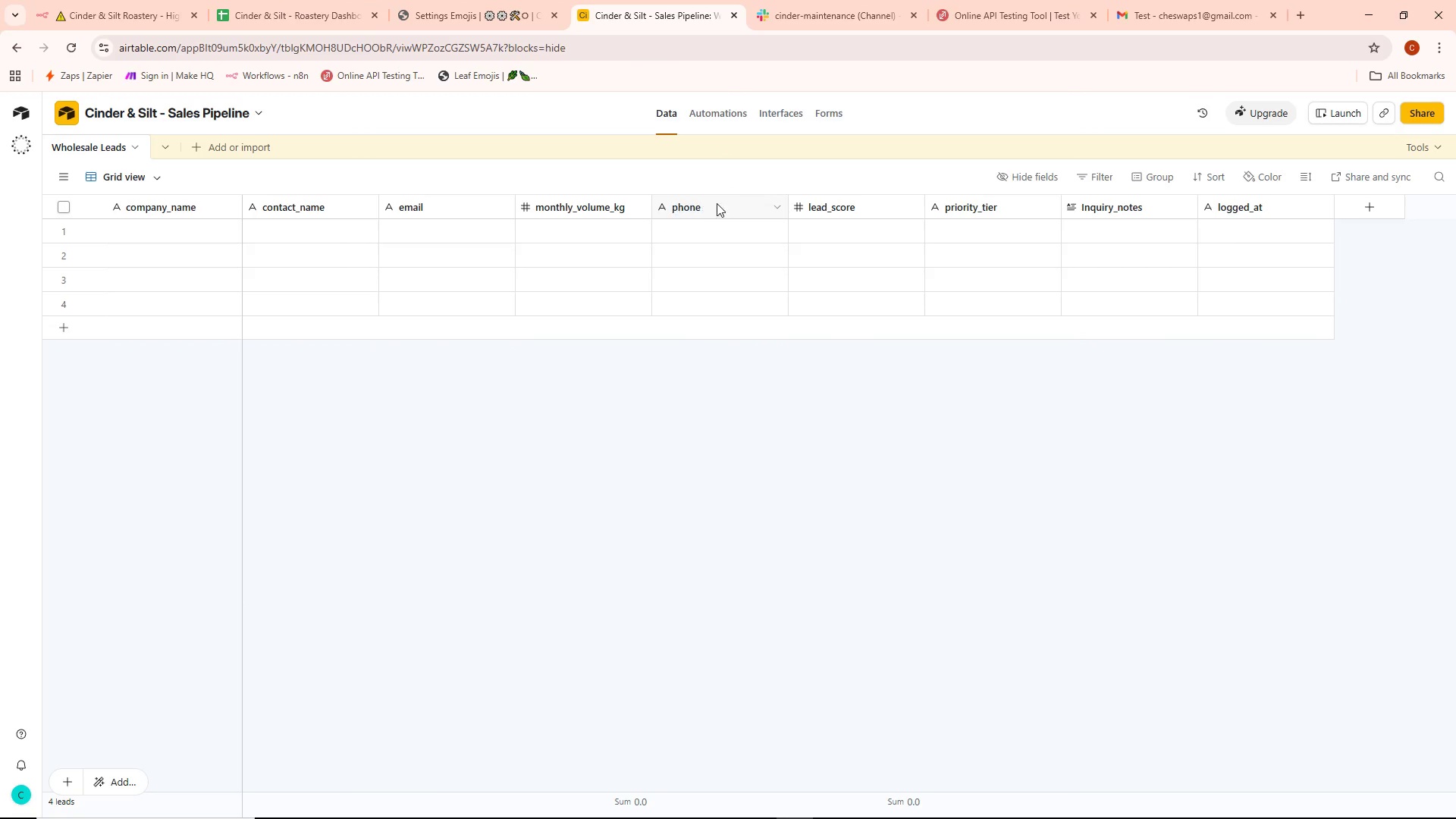 
key(Alt+AltLeft)
 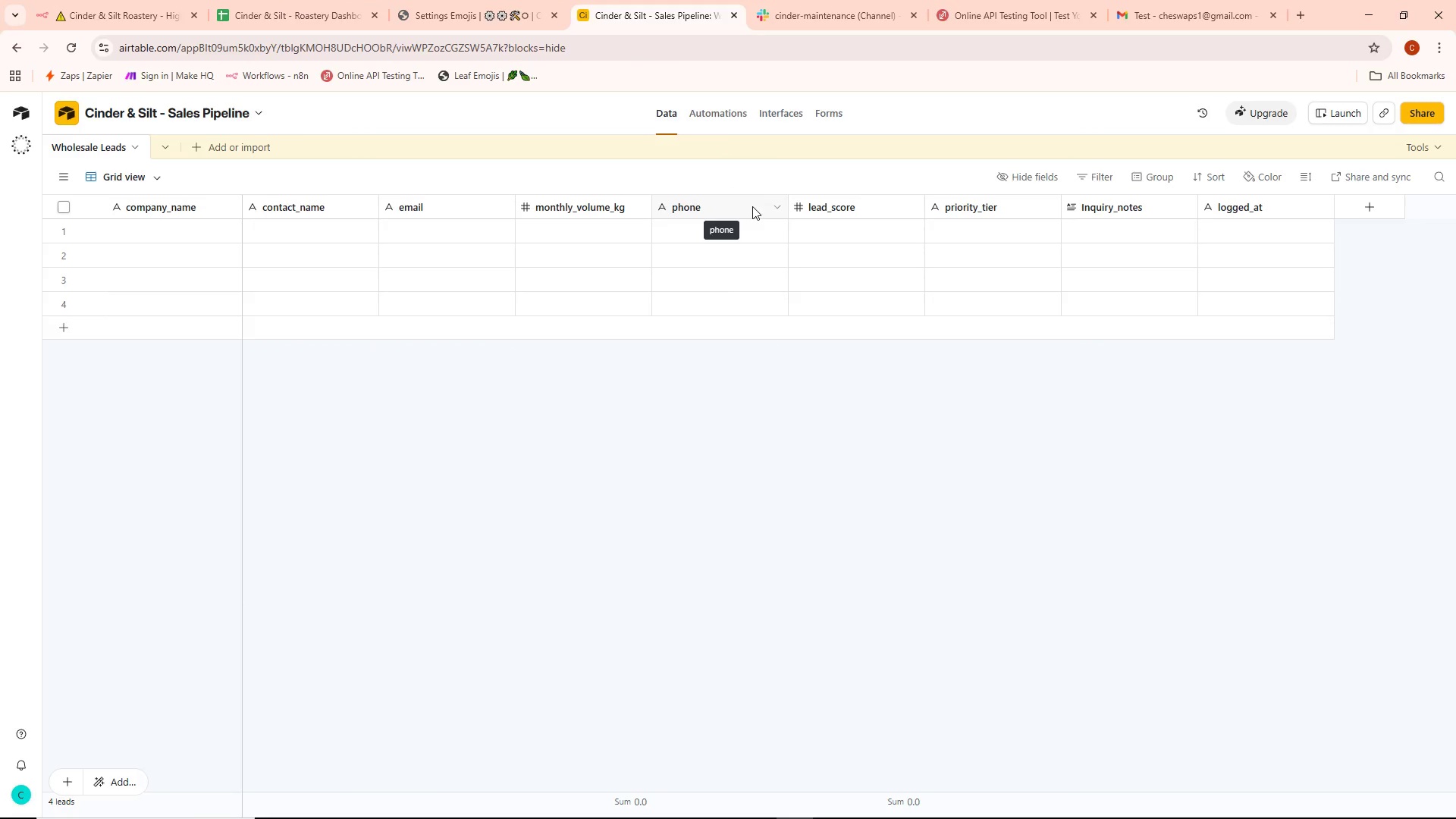 
key(Alt+Tab)